 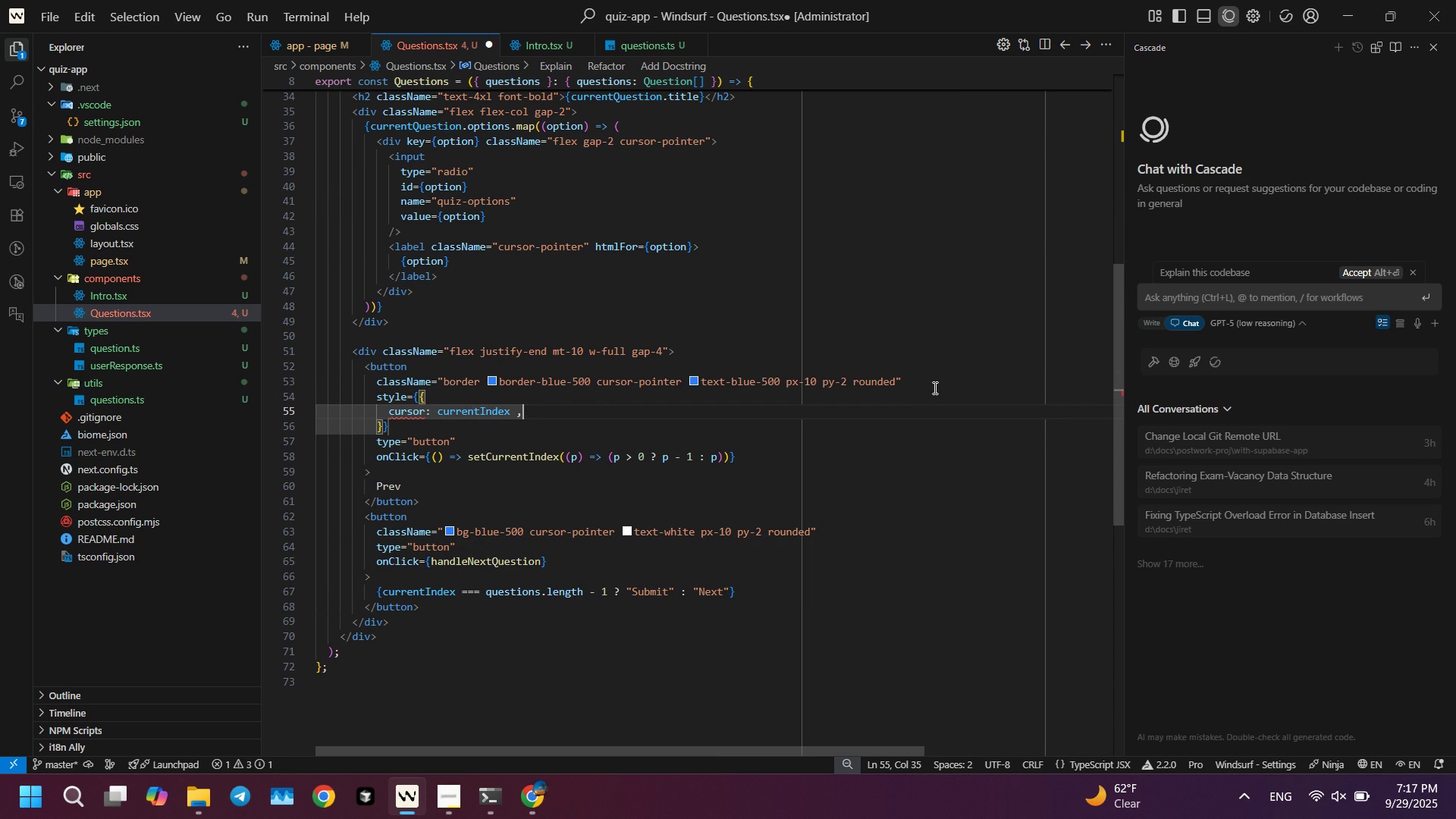 
key(Backspace)
 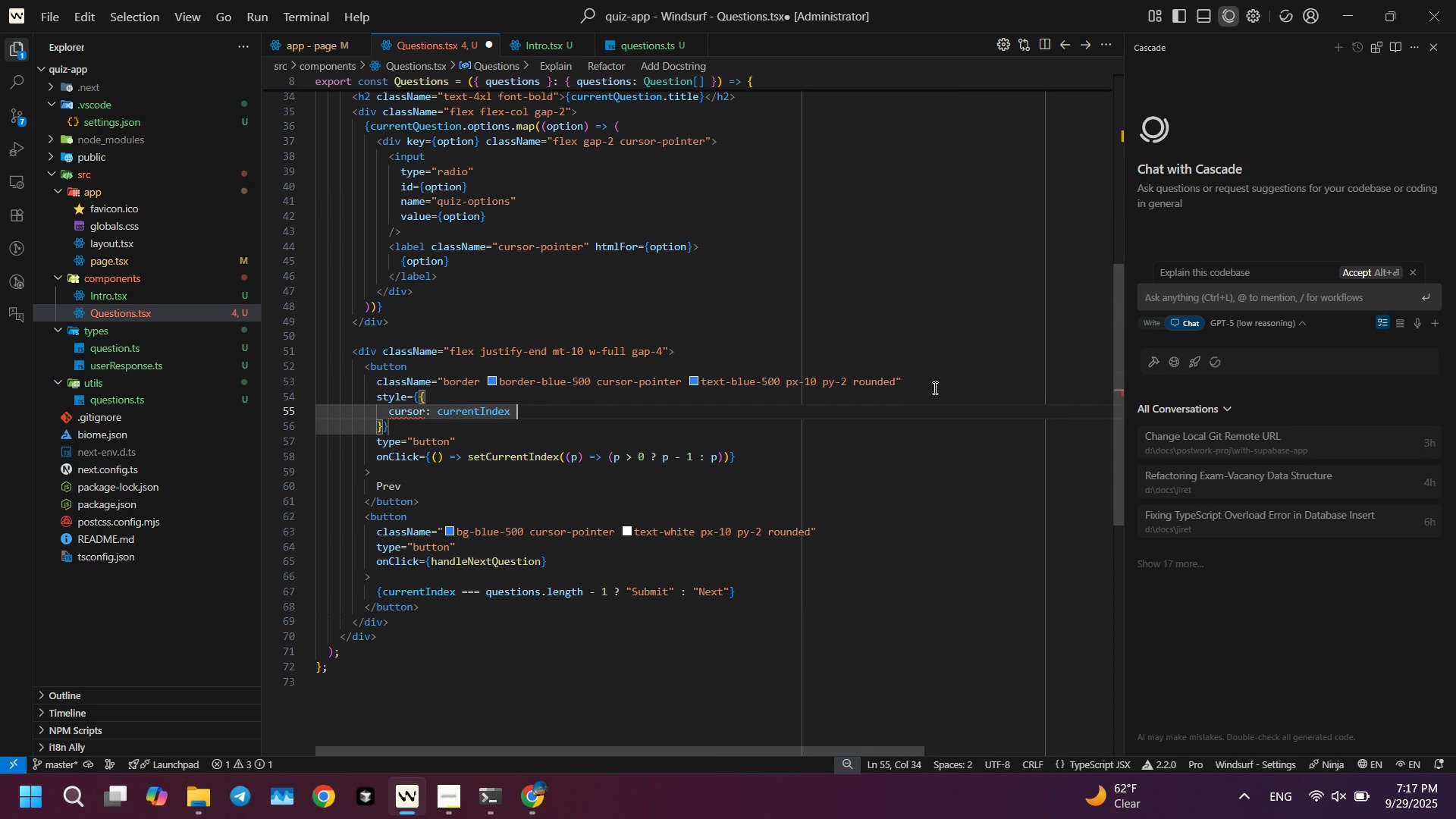 
key(Shift+ShiftLeft)
 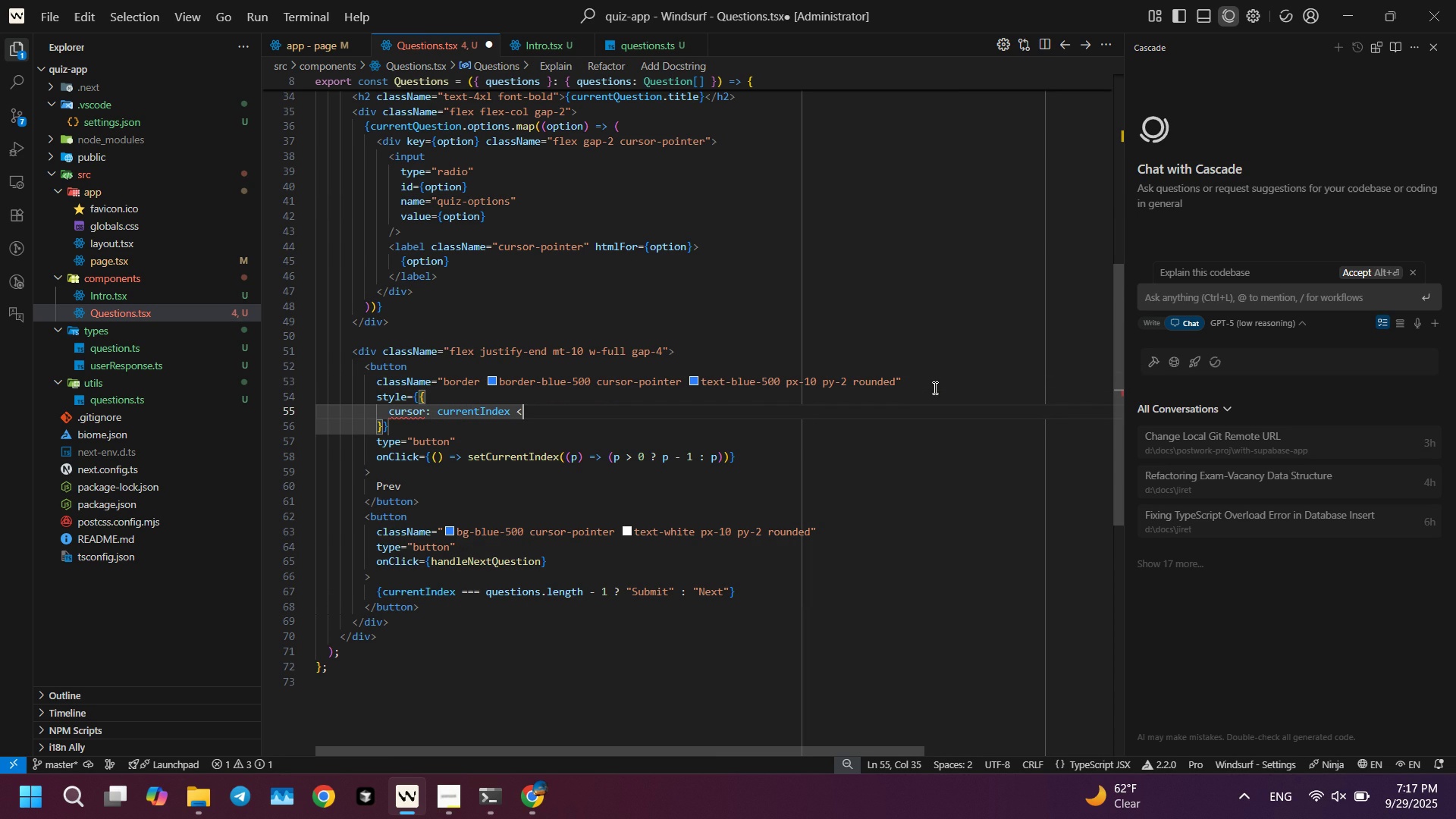 
key(Shift+Comma)
 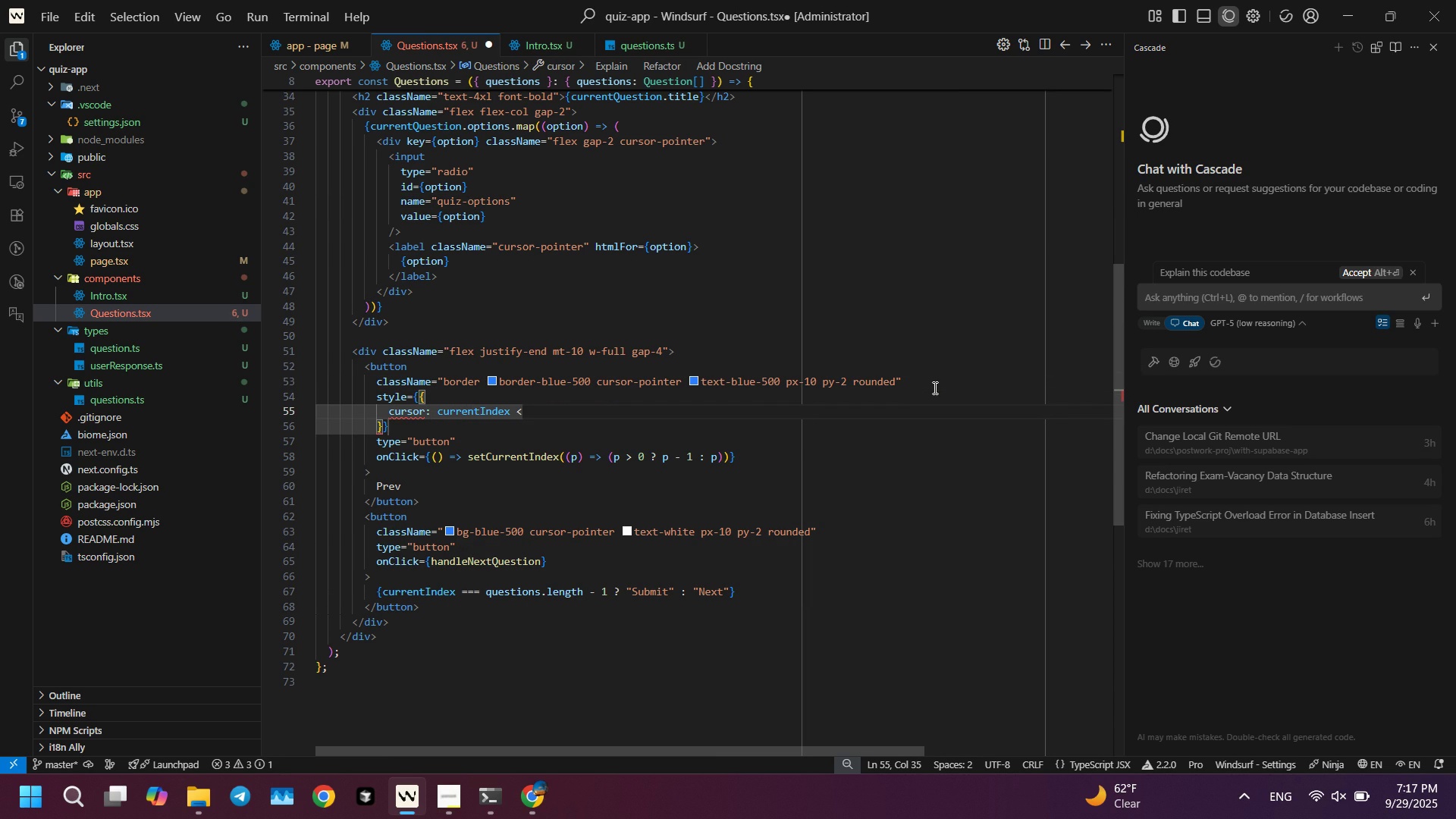 
key(Minus)
 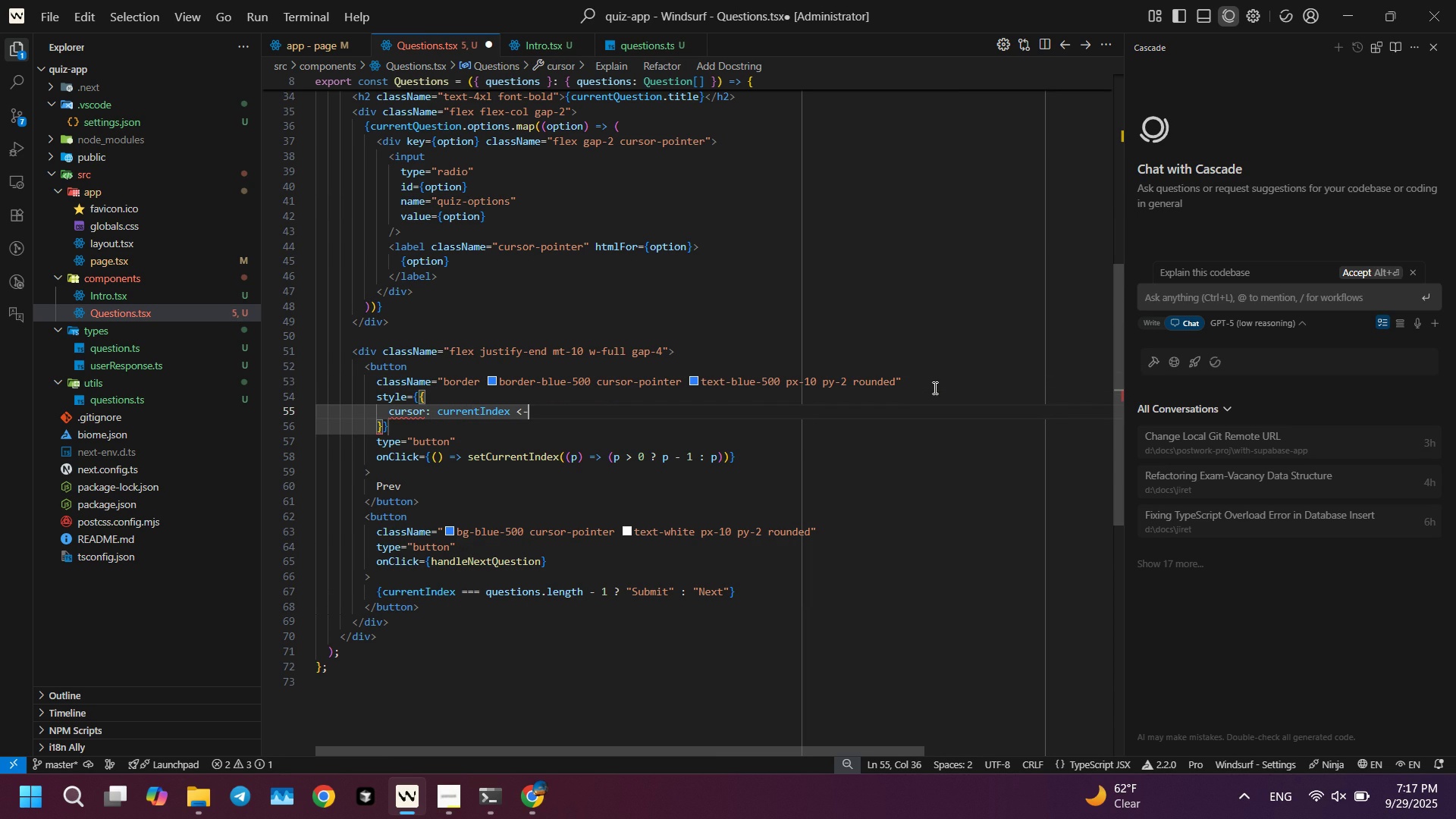 
key(Backspace)
 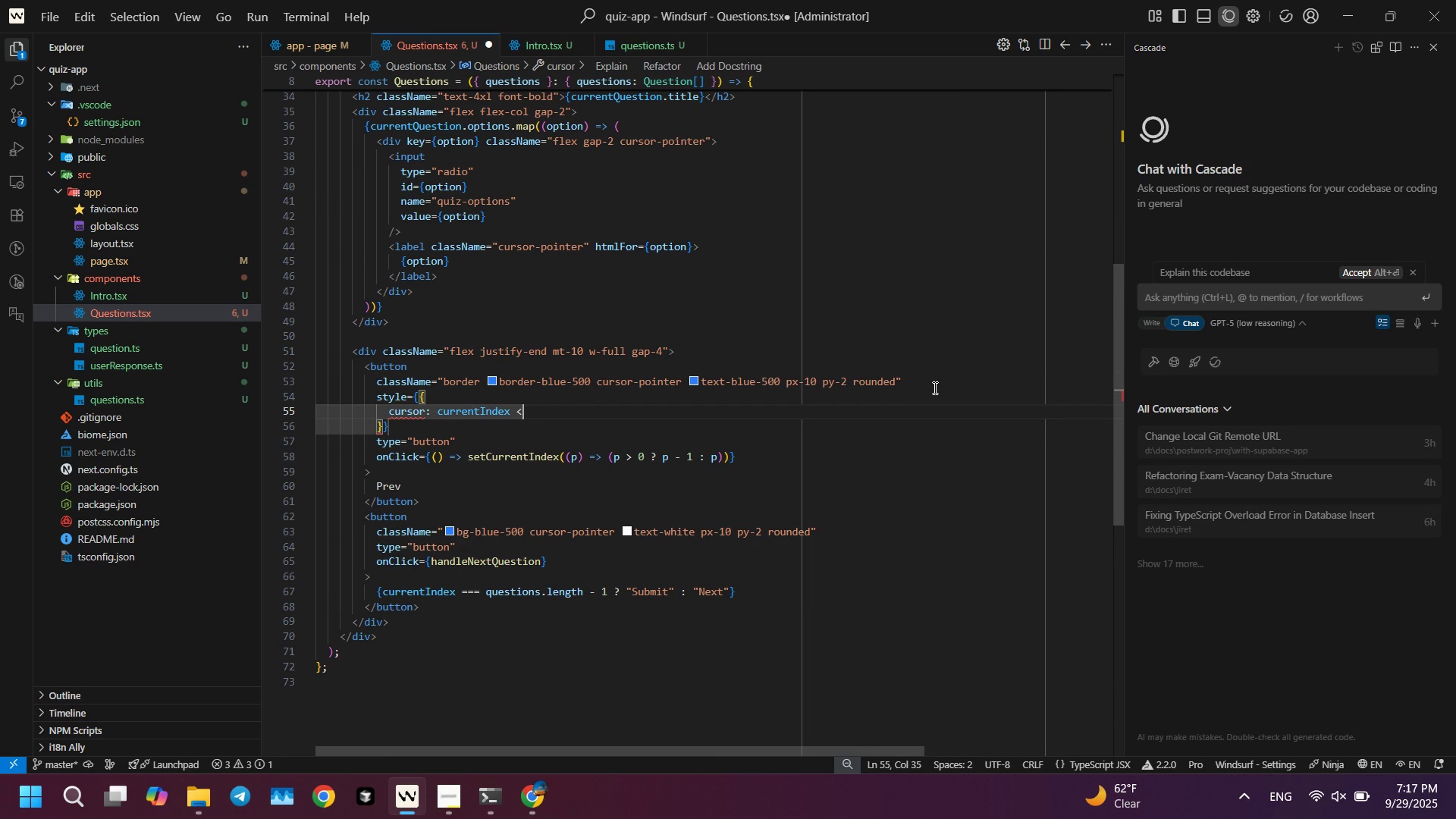 
key(Equal)
 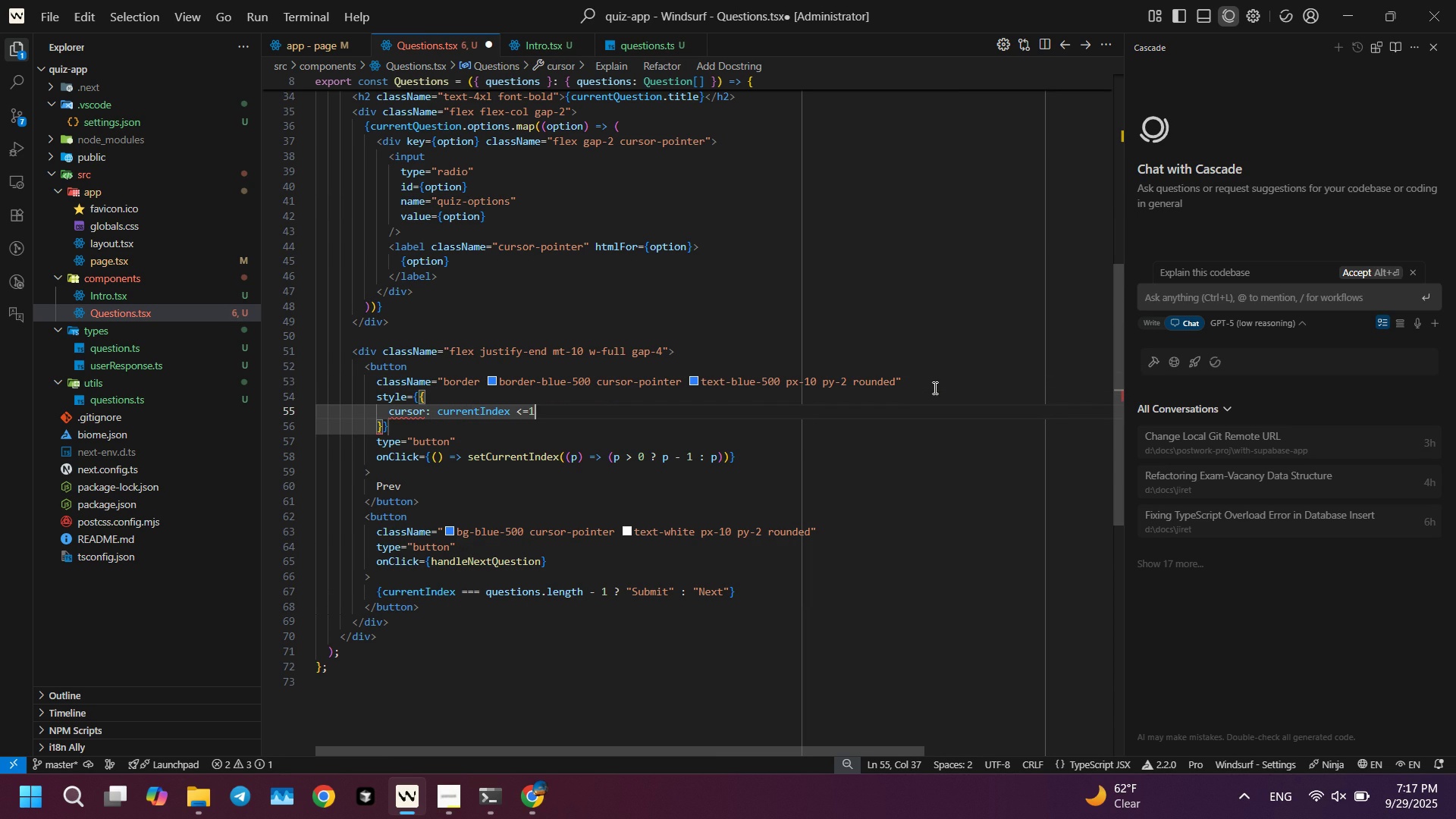 
key(1)
 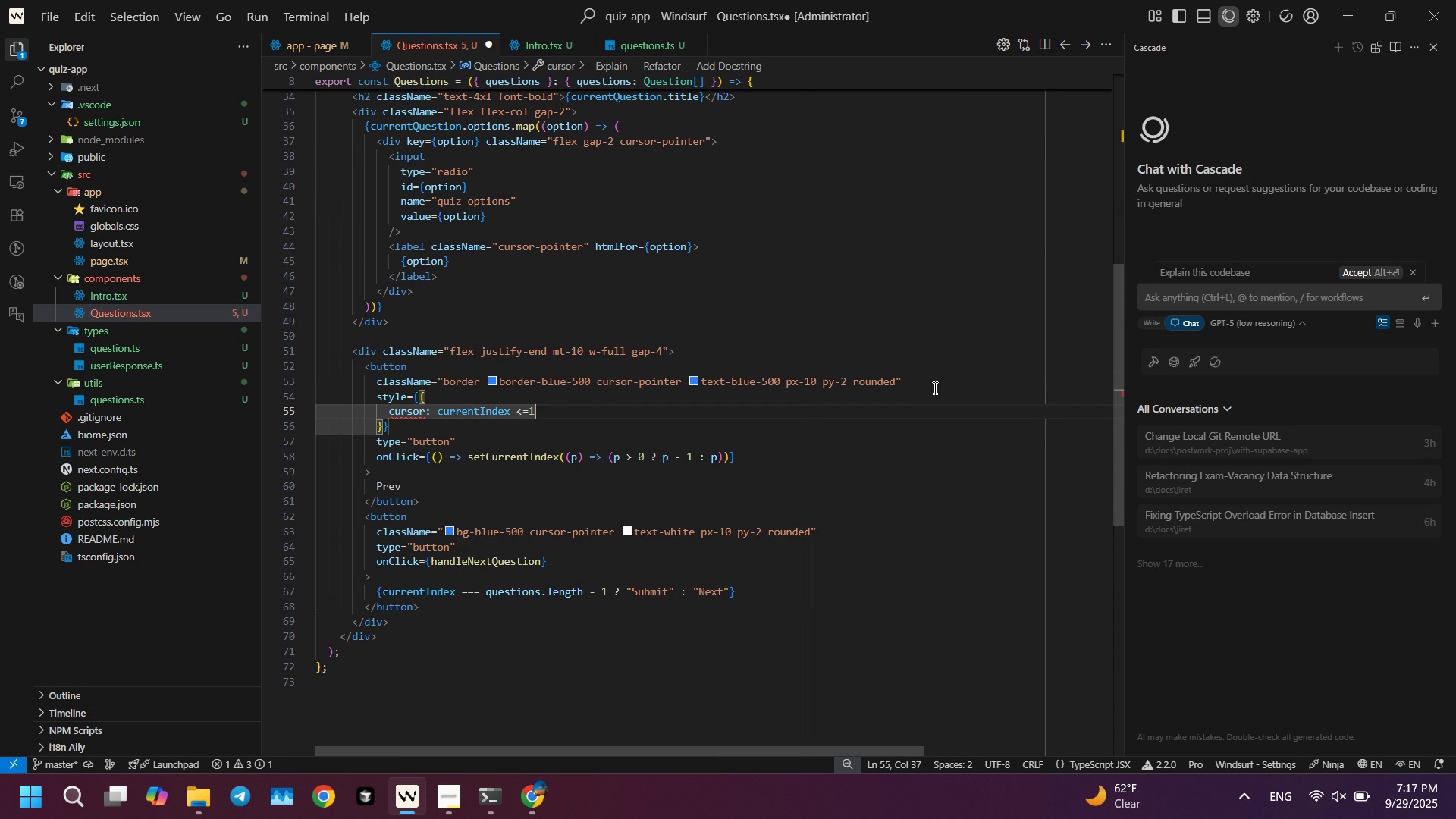 
key(Space)